 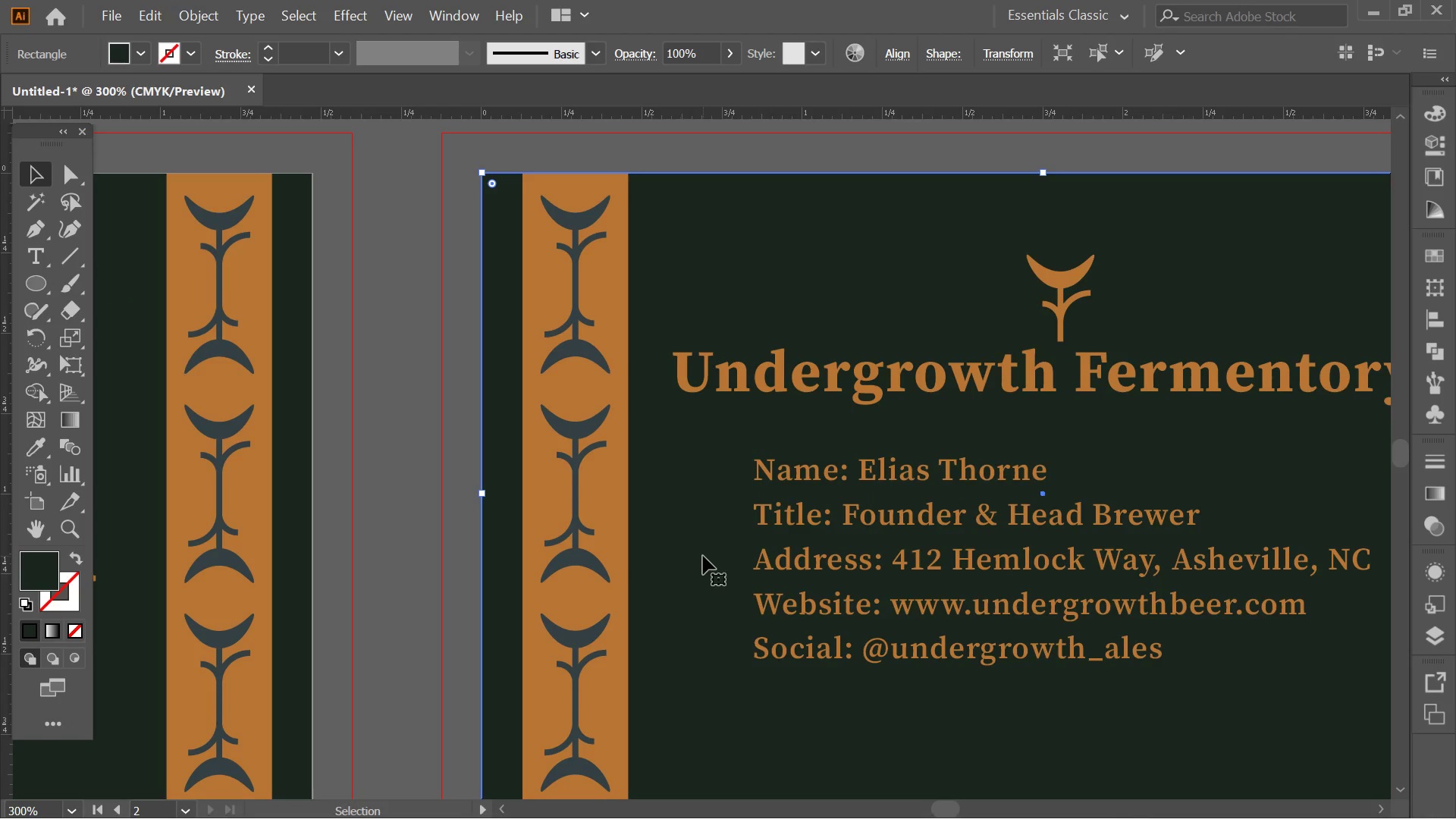 
hold_key(key=AltLeft, duration=0.33)
 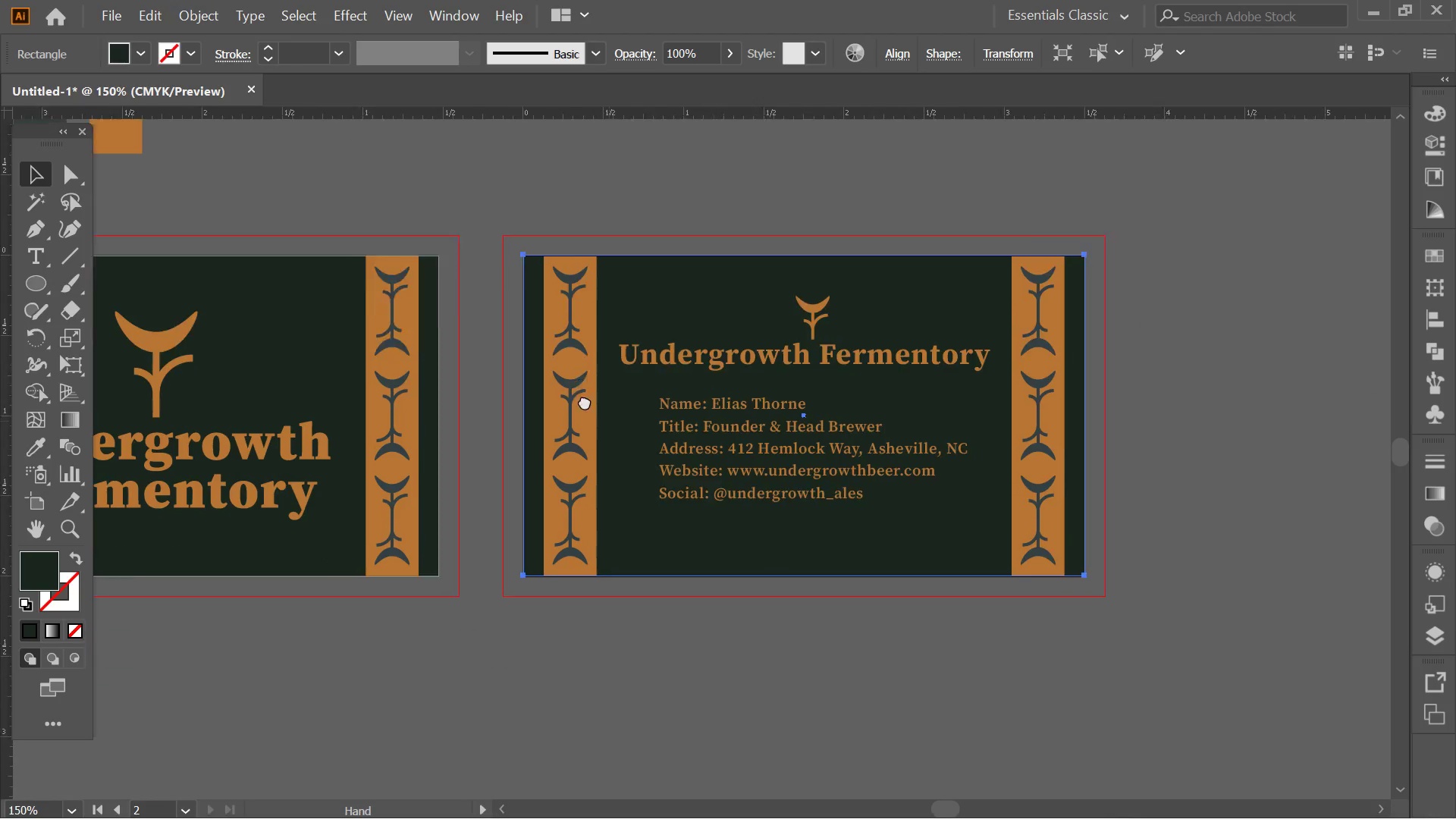 
hold_key(key=Space, duration=0.48)
 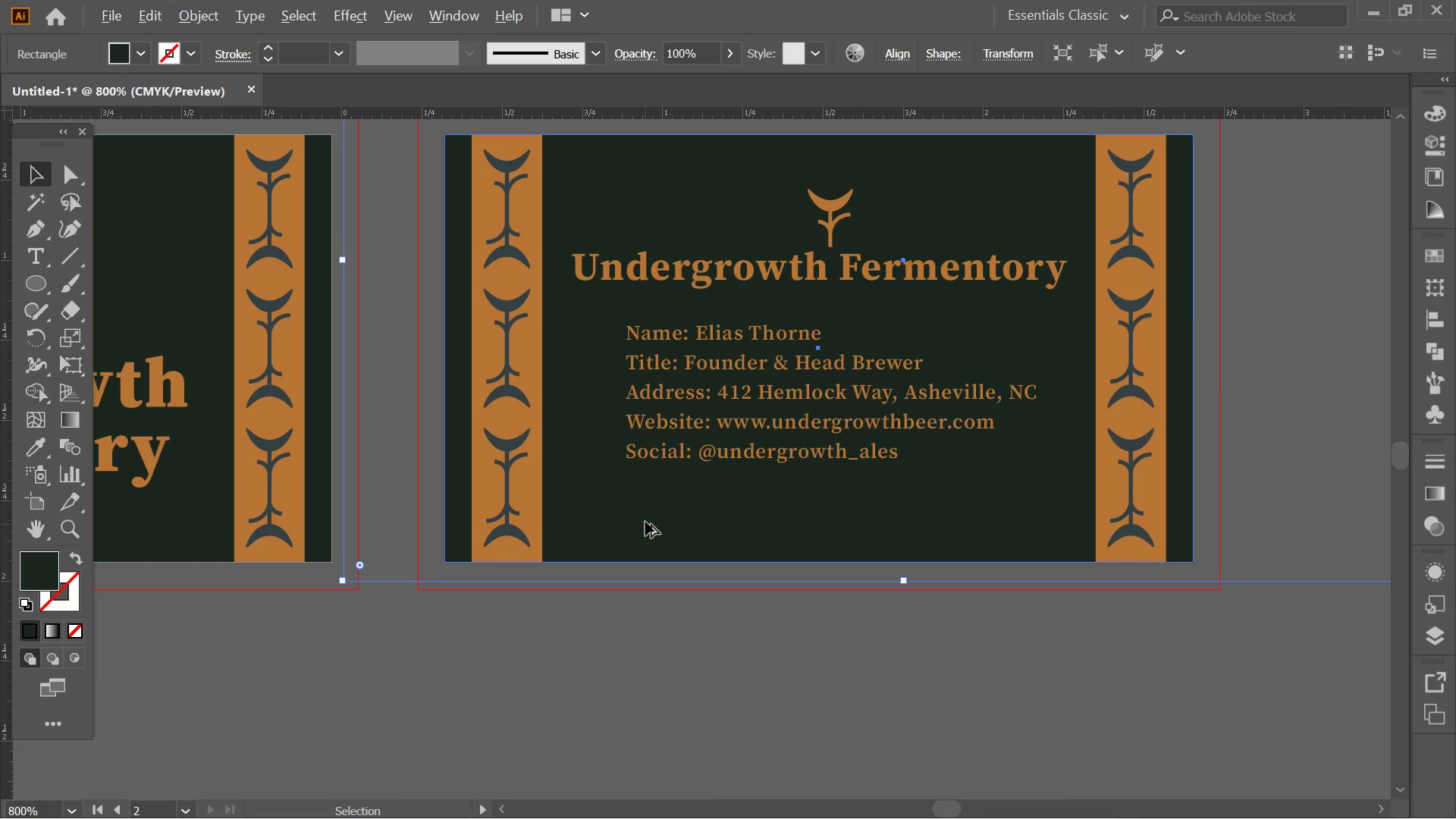 
left_click_drag(start_coordinate=[676, 507], to_coordinate=[582, 398])
 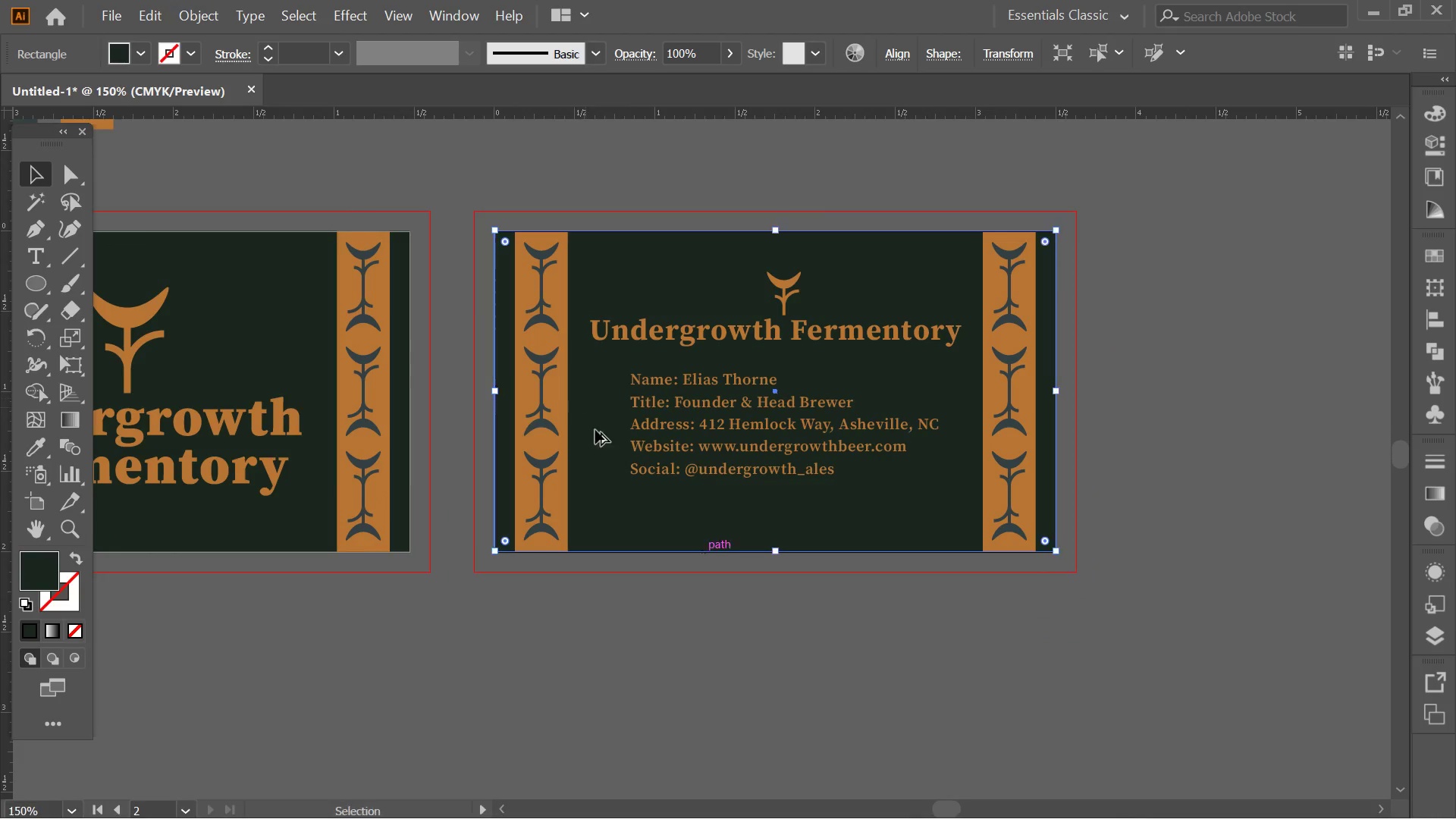 
scroll: coordinate [703, 549], scroll_direction: down, amount: 3.0
 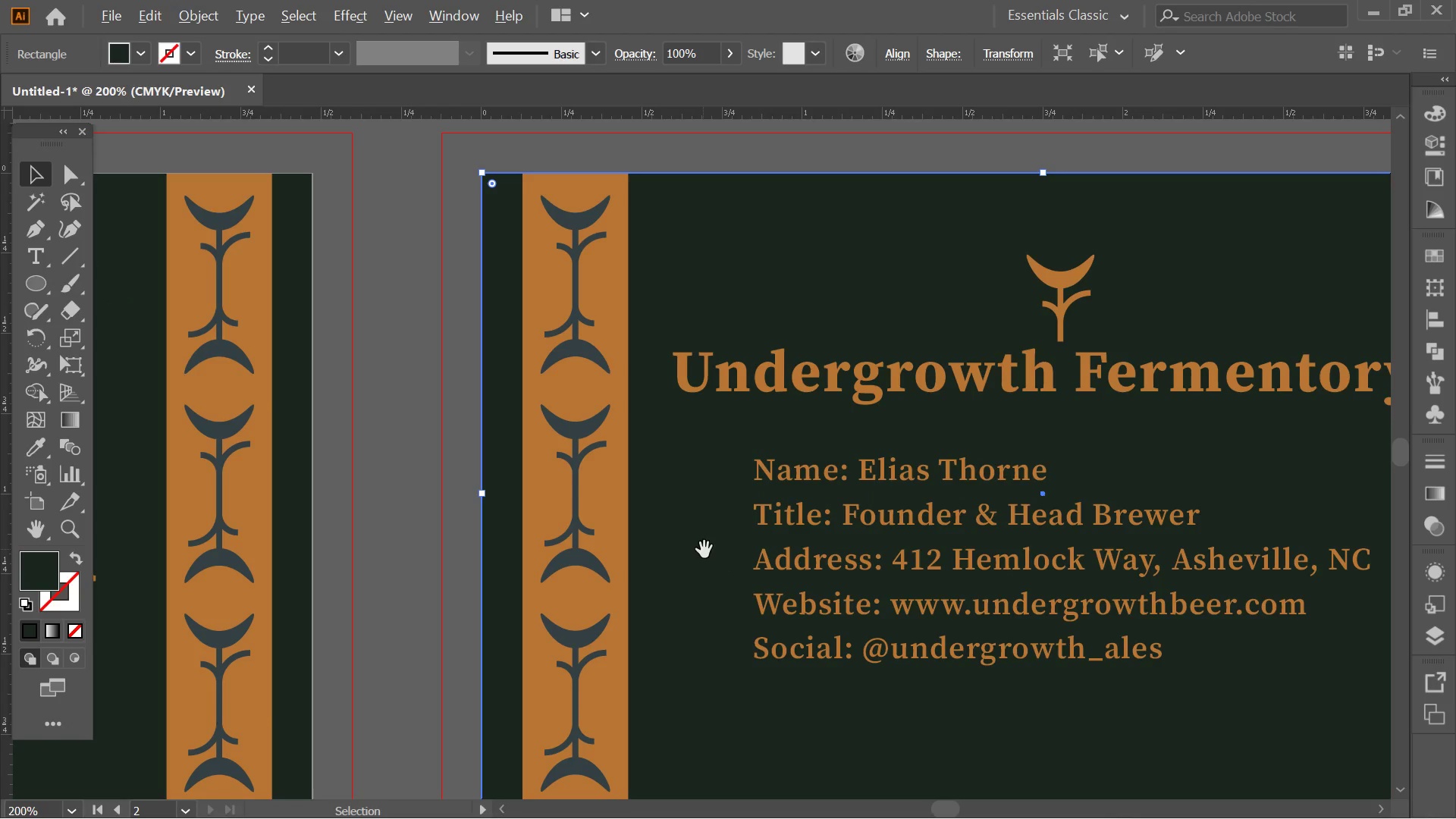 
hold_key(key=AltLeft, duration=0.86)
scroll: coordinate [645, 522], scroll_direction: up, amount: 7.0
 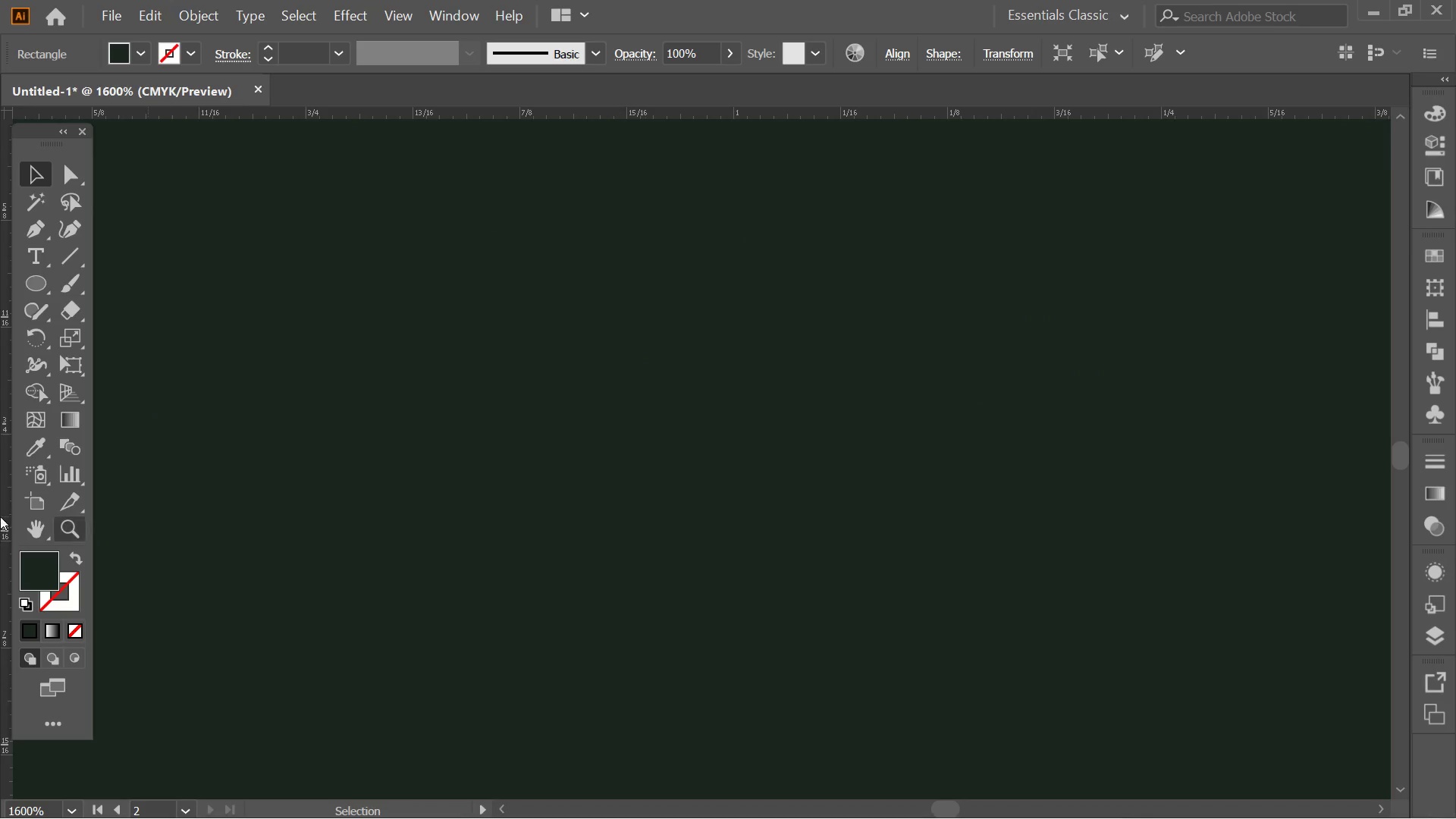 
double_click([41, 558])
 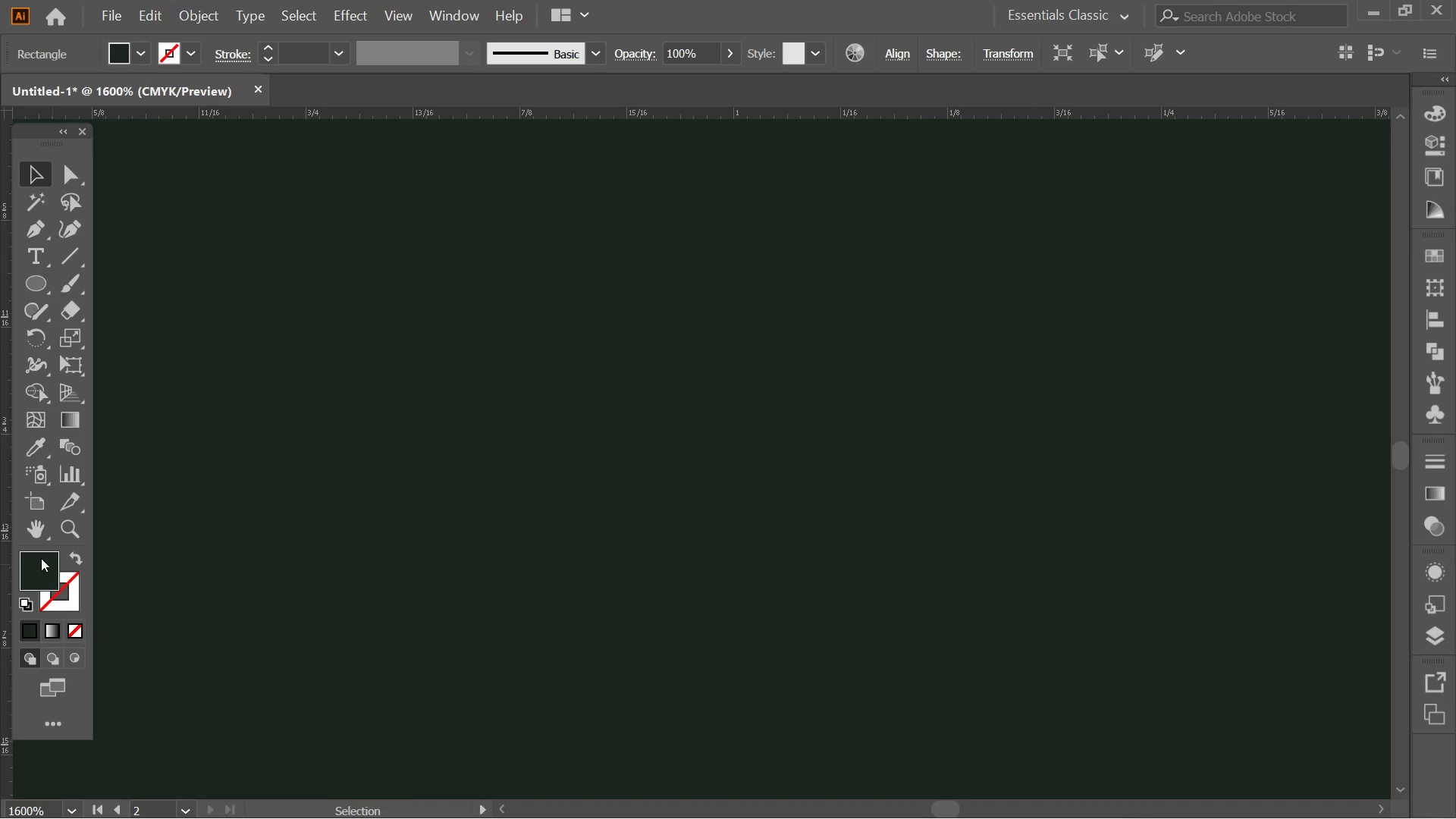 
triple_click([41, 558])
 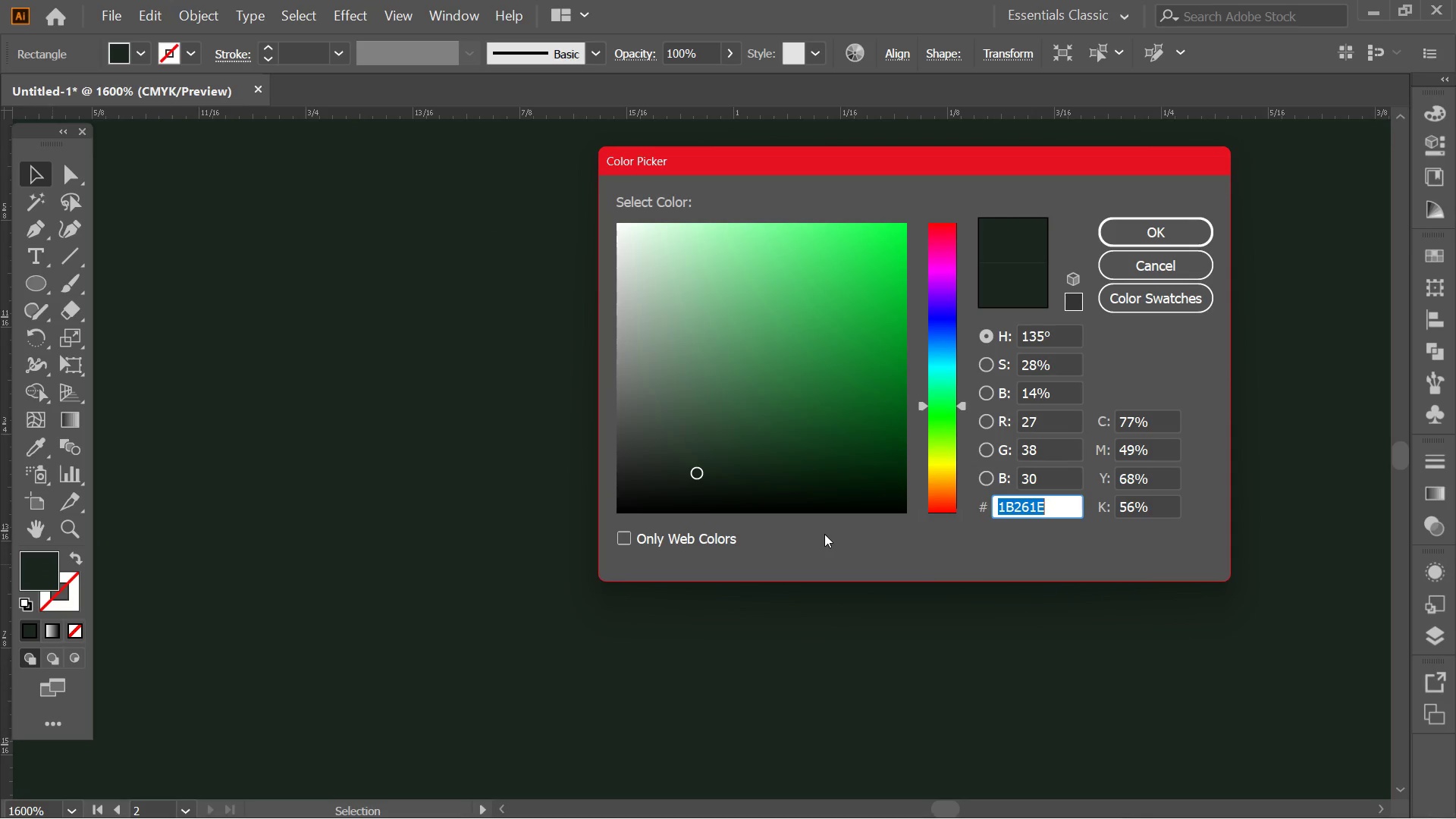 
key(Alt+AltLeft)
 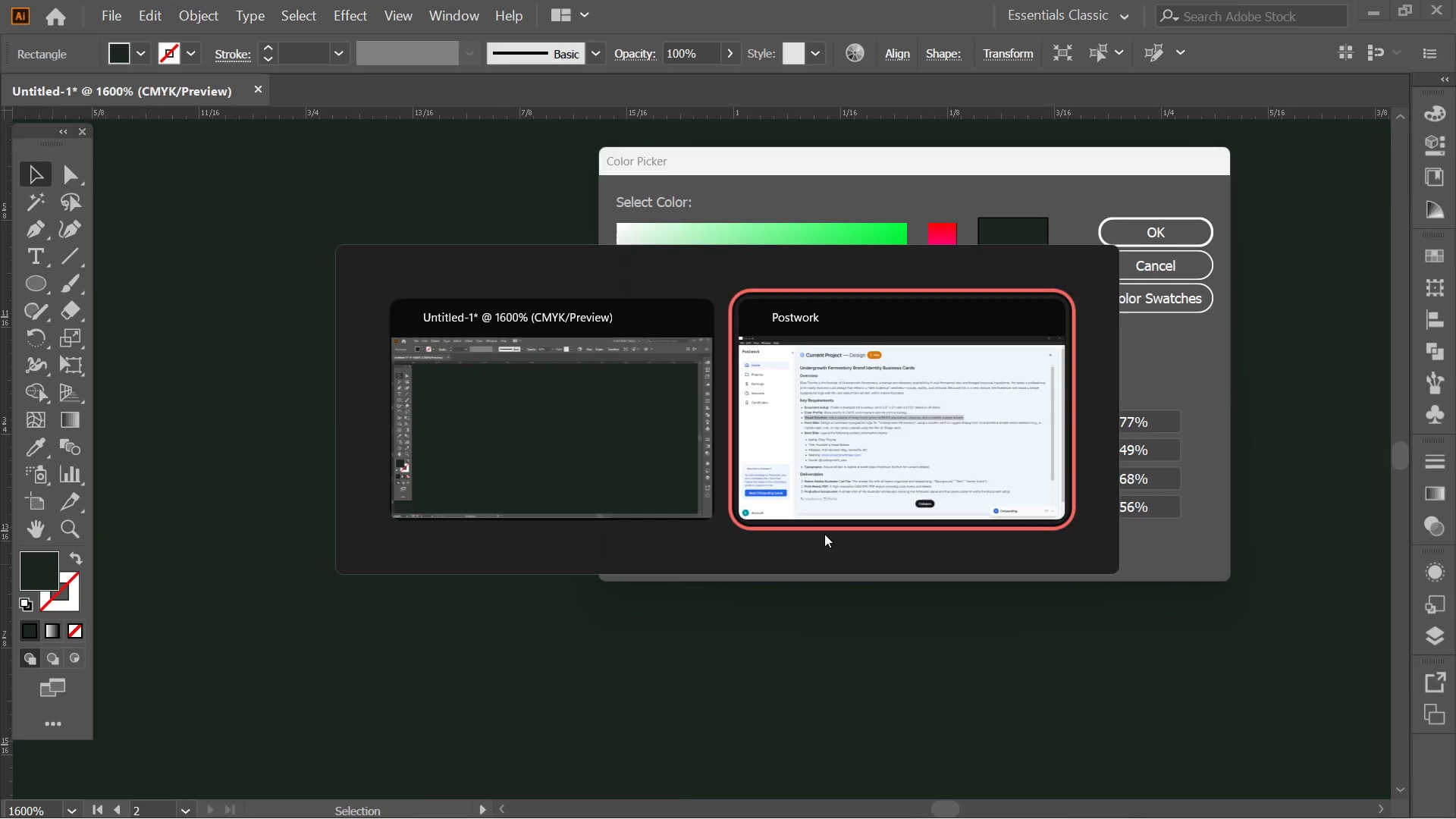 
key(Alt+Tab)